 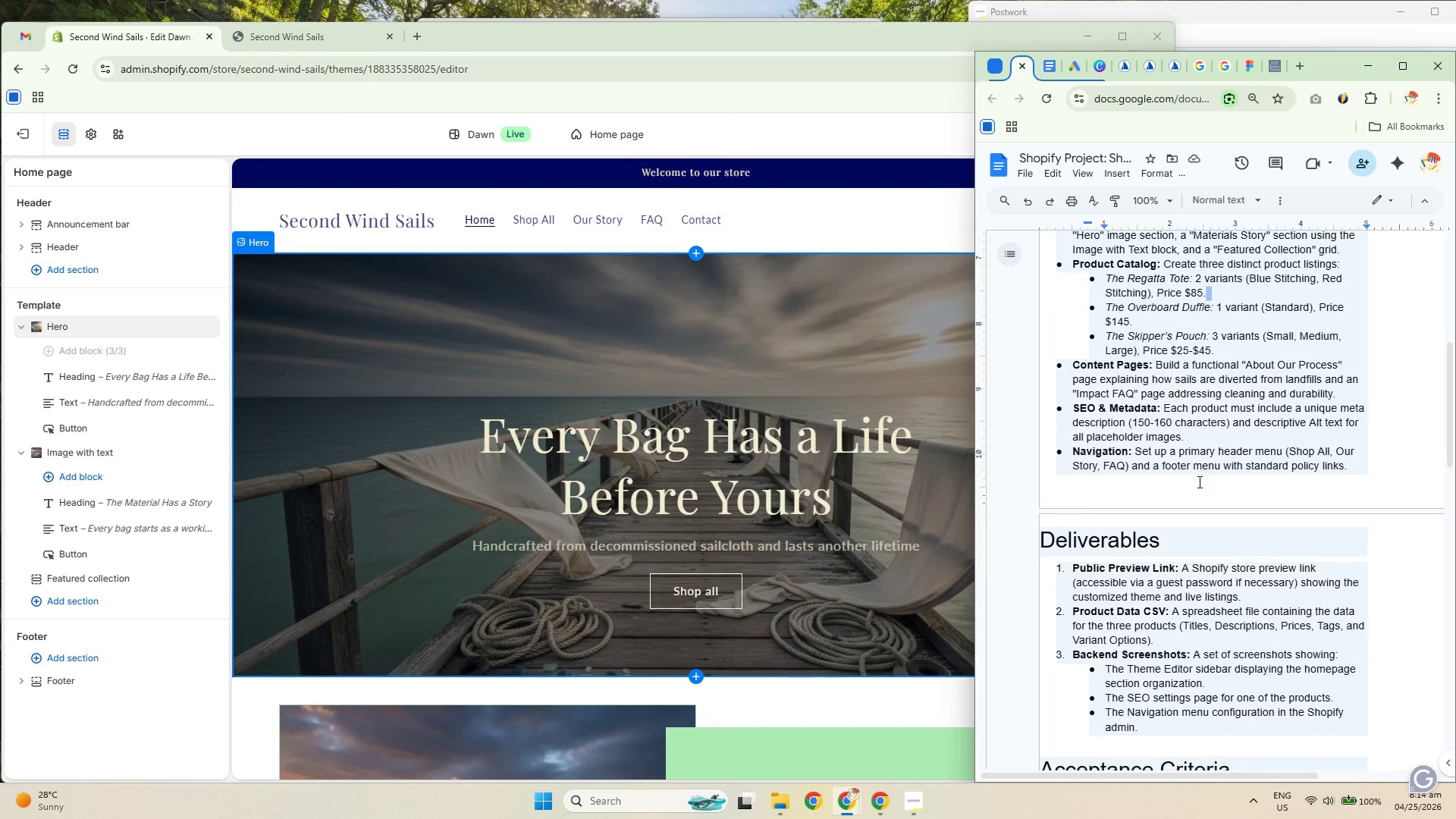 
scroll: coordinate [1198, 482], scroll_direction: up, amount: 3.0
 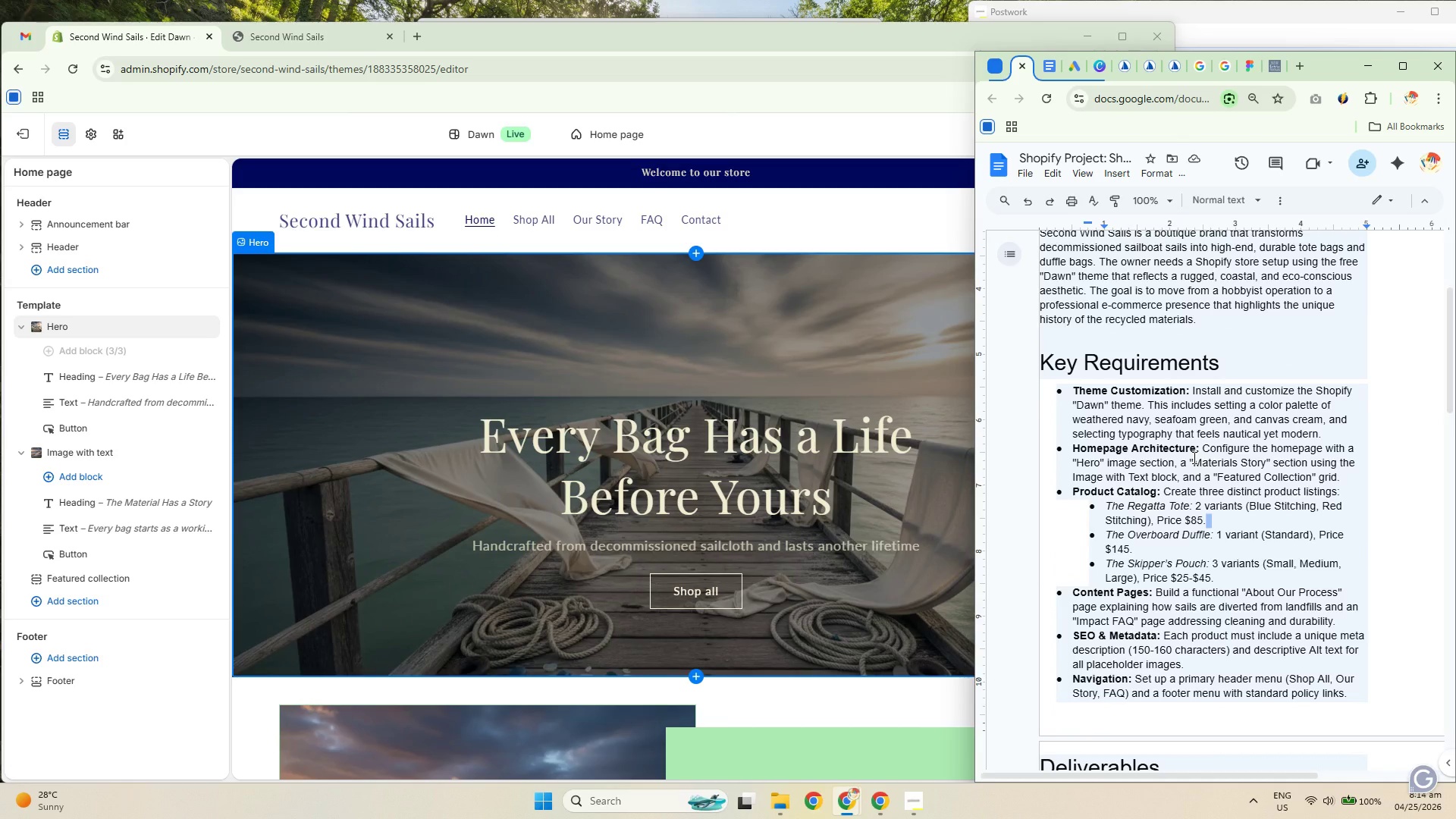 
scroll: coordinate [1191, 453], scroll_direction: down, amount: 6.0
 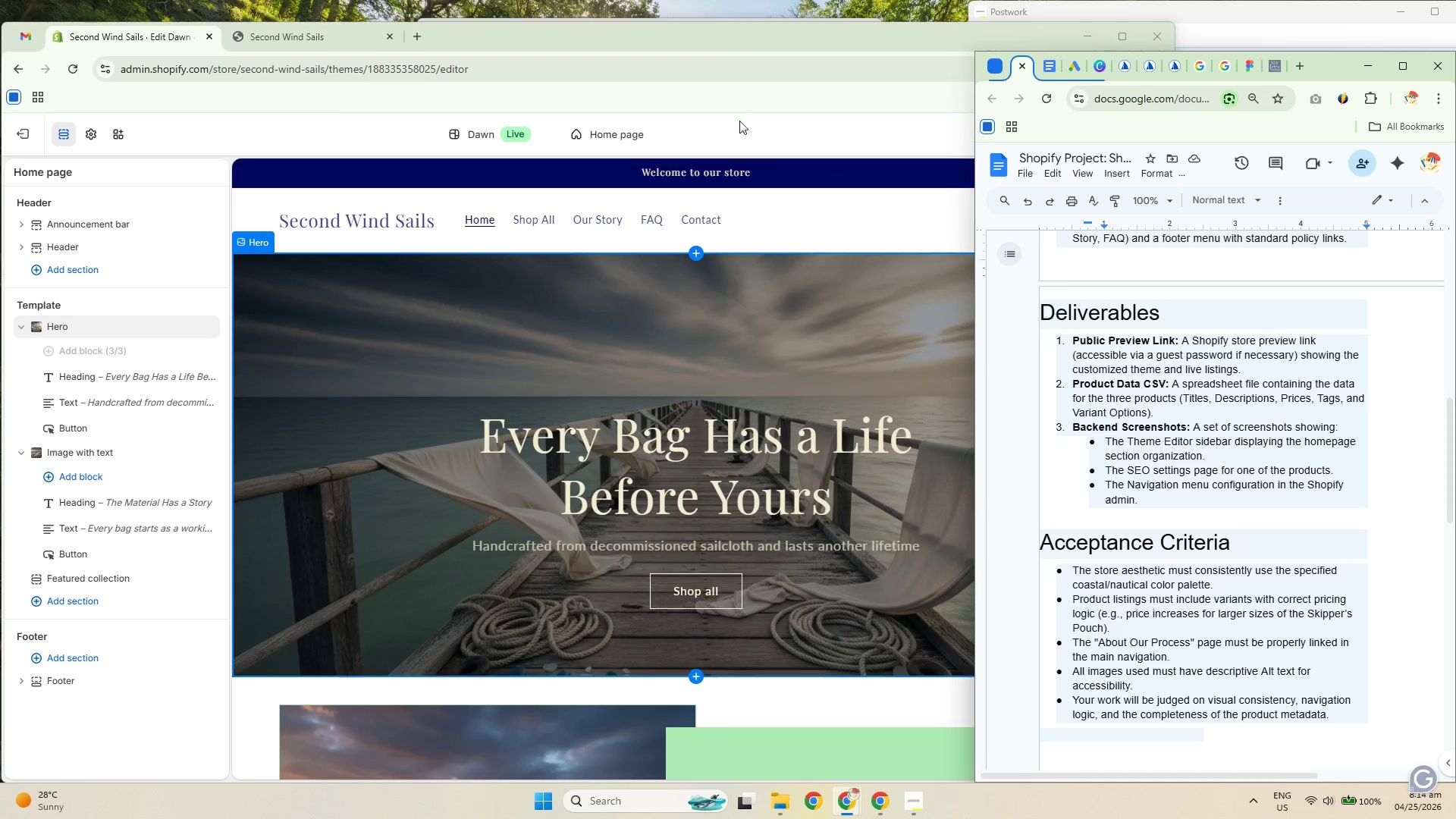 
wait(5.97)
 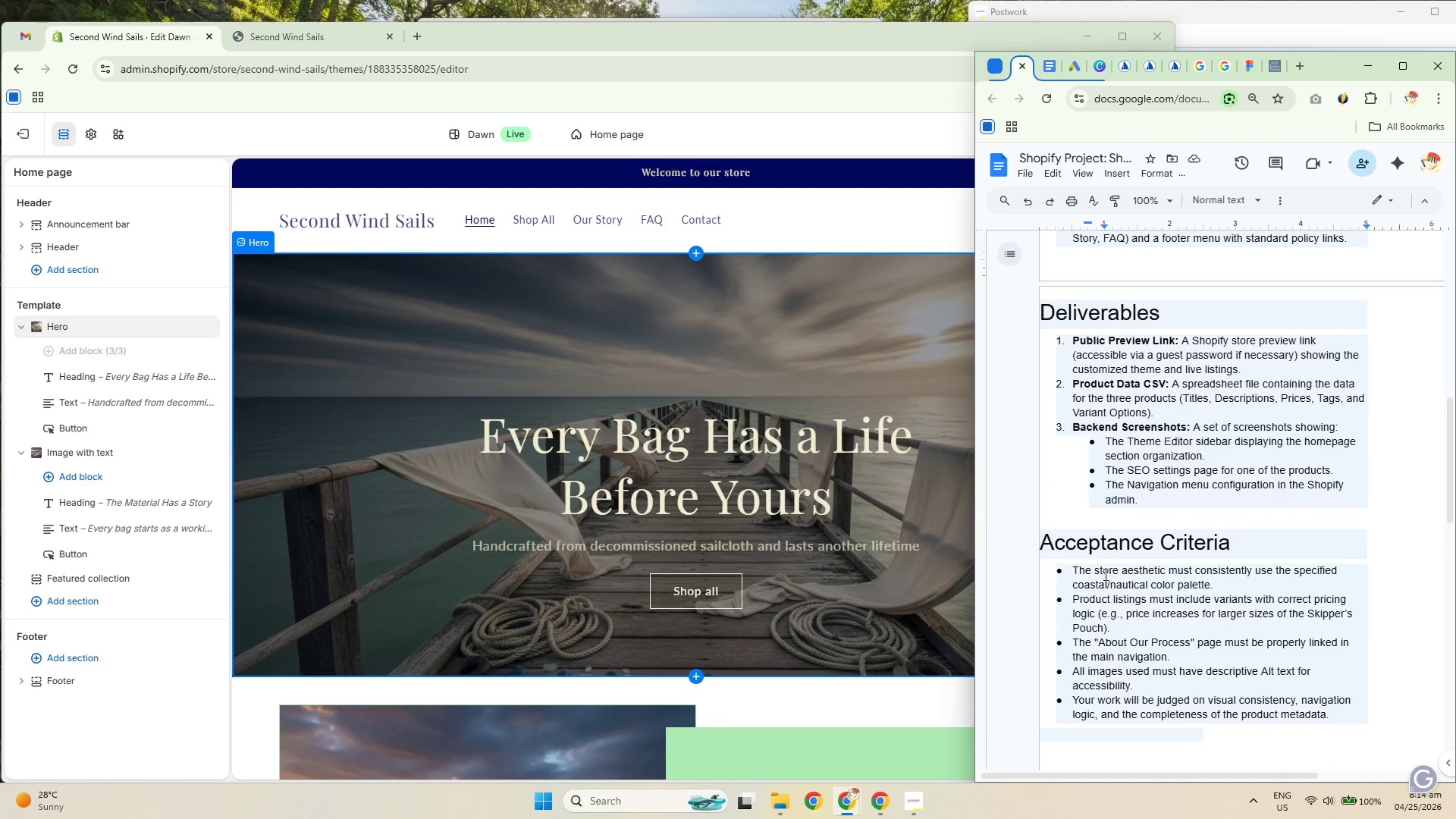 
left_click_drag(start_coordinate=[637, 24], to_coordinate=[633, 0])
 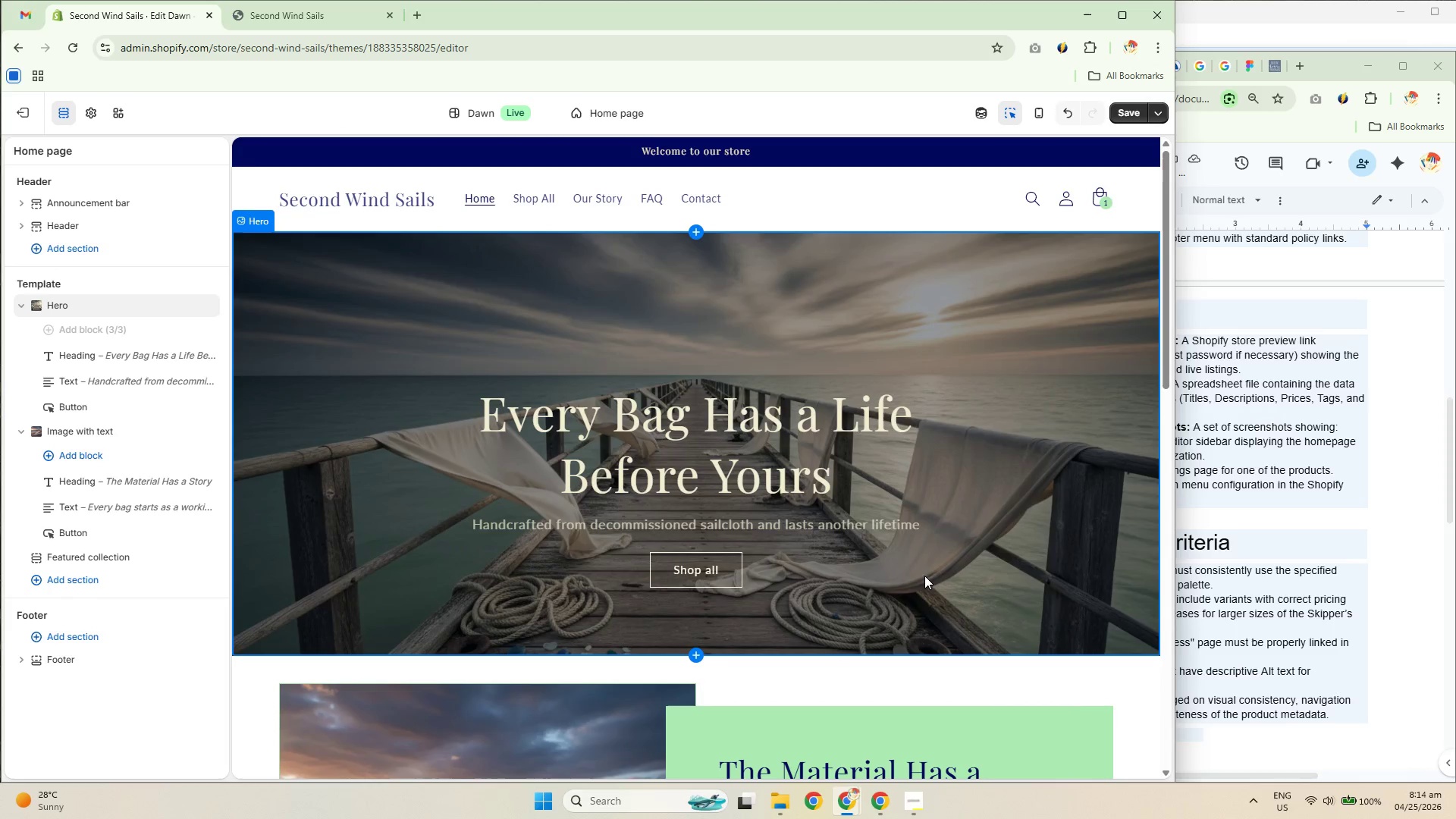 
scroll: coordinate [927, 567], scroll_direction: up, amount: 1.0
 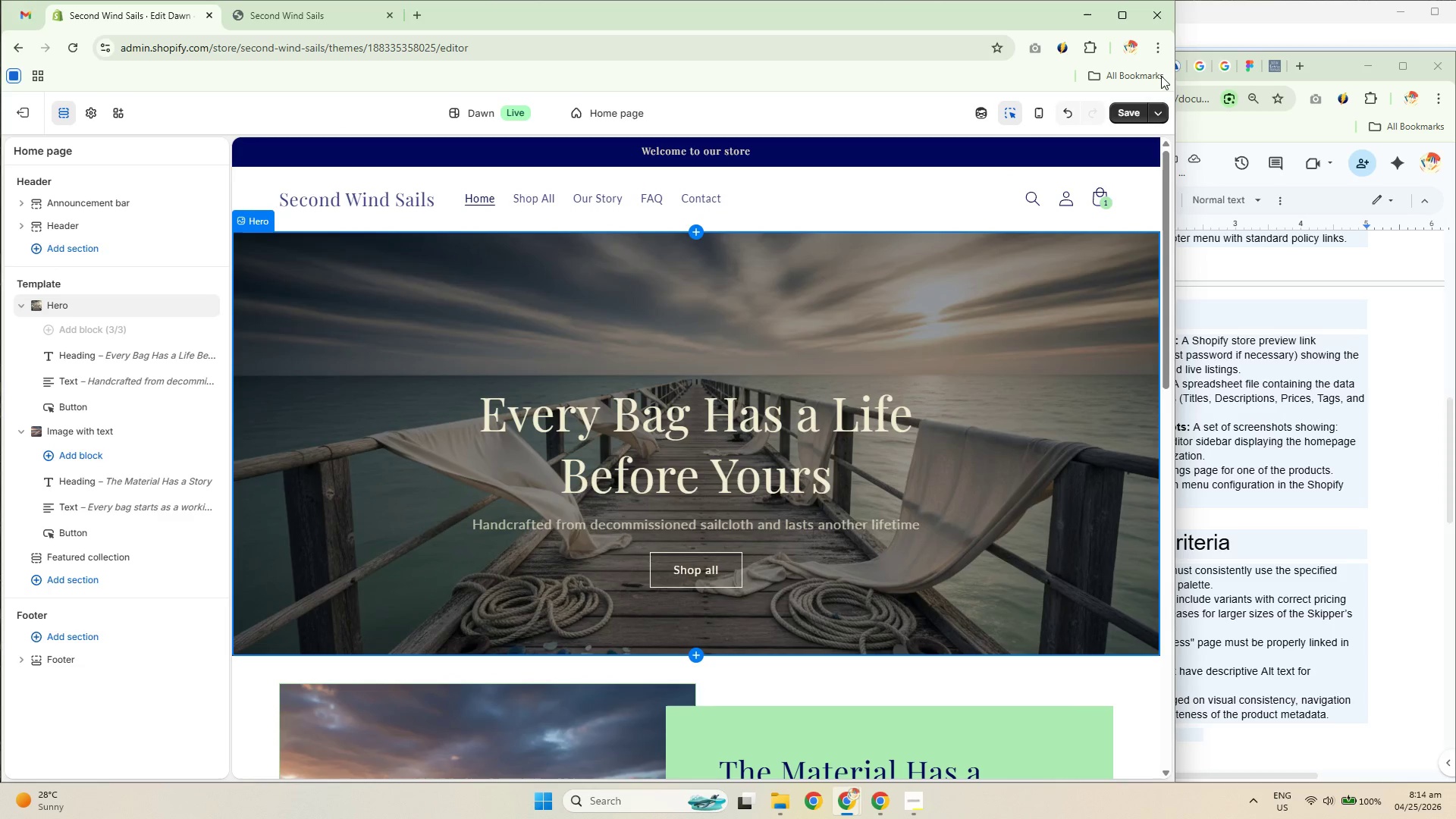 
left_click([1161, 46])
 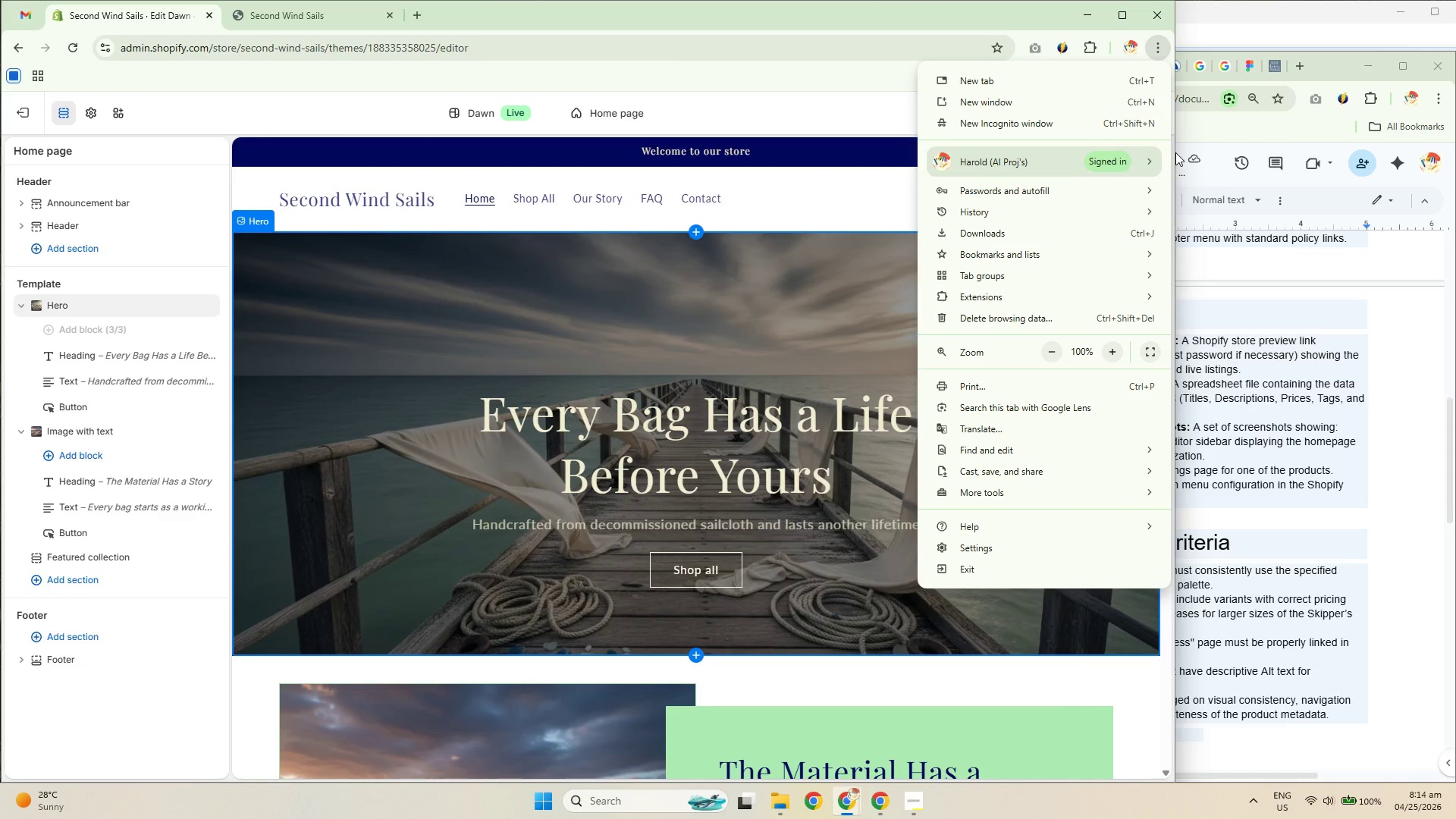 
left_click([1175, 152])
 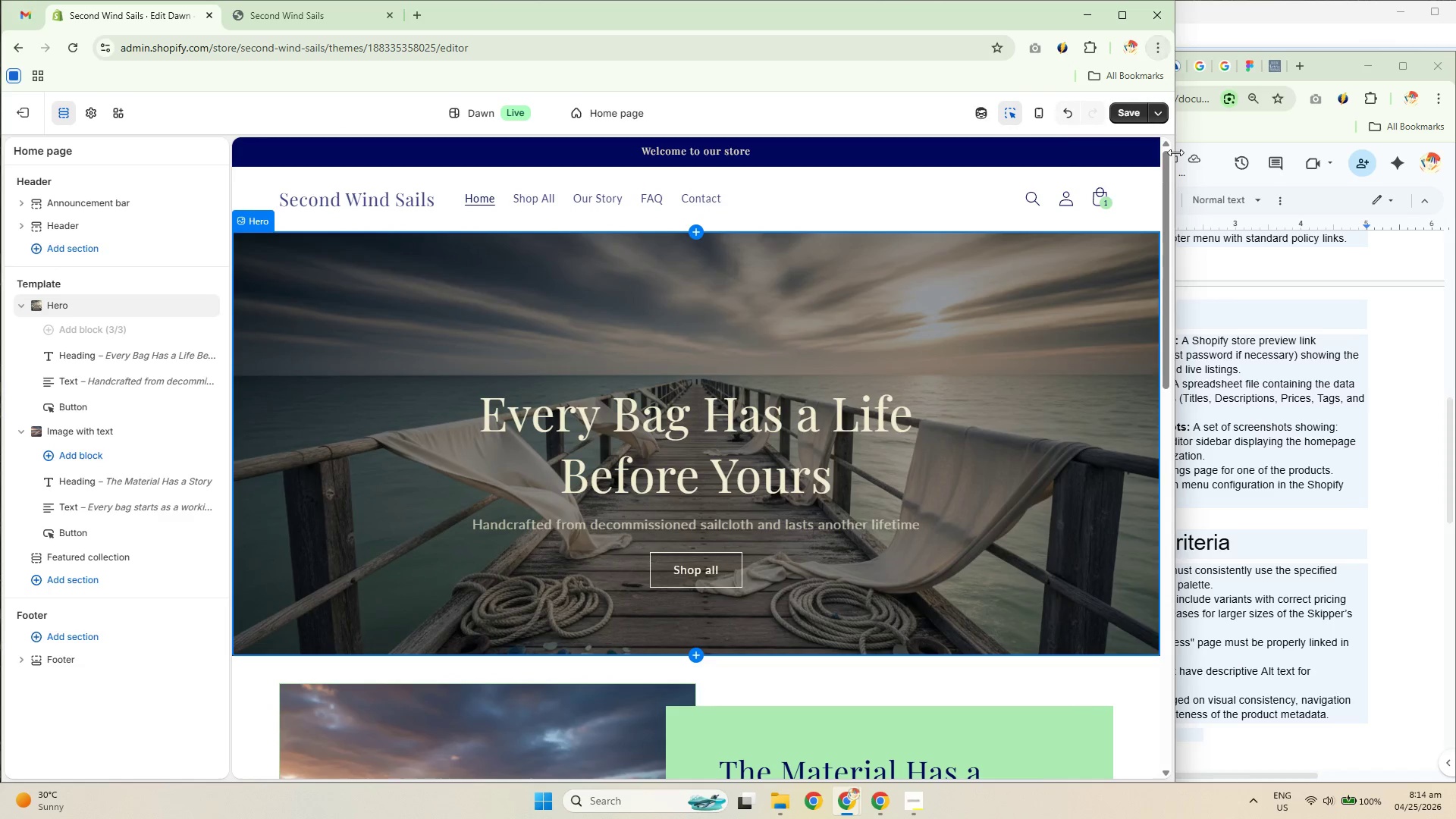 
left_click_drag(start_coordinate=[1175, 152], to_coordinate=[1247, 170])
 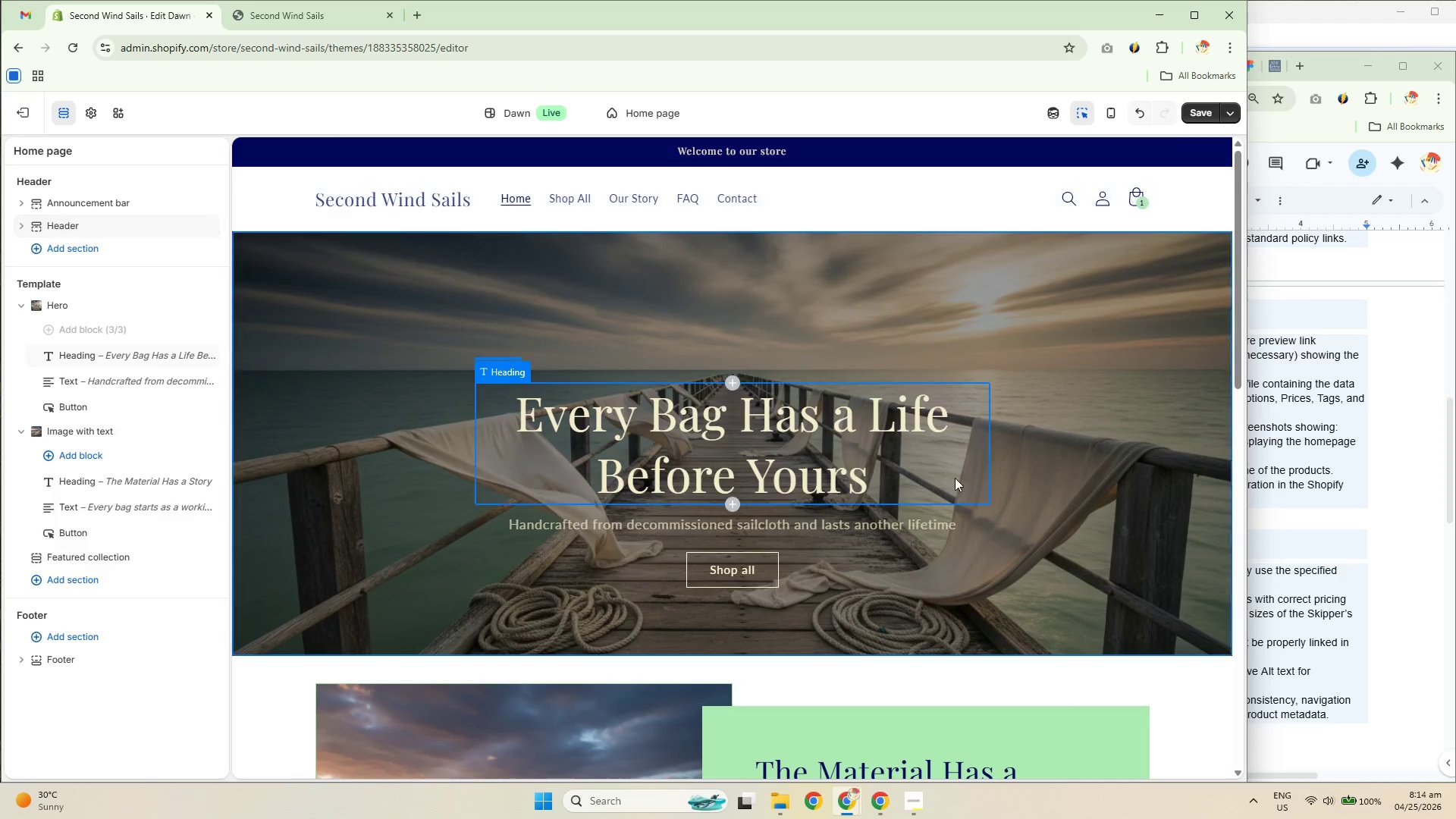 
scroll: coordinate [982, 494], scroll_direction: none, amount: 0.0
 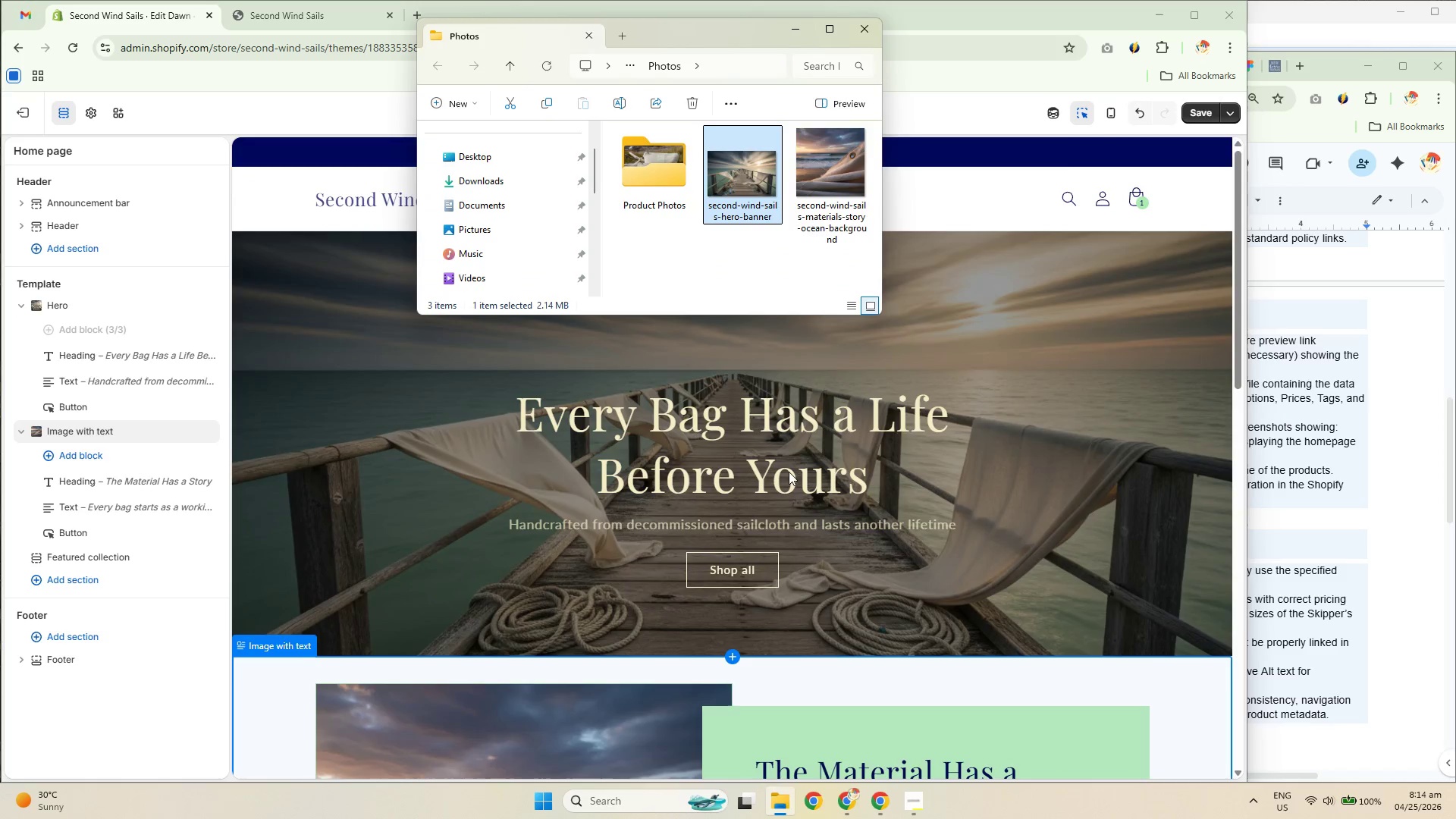 
left_click([726, 256])
 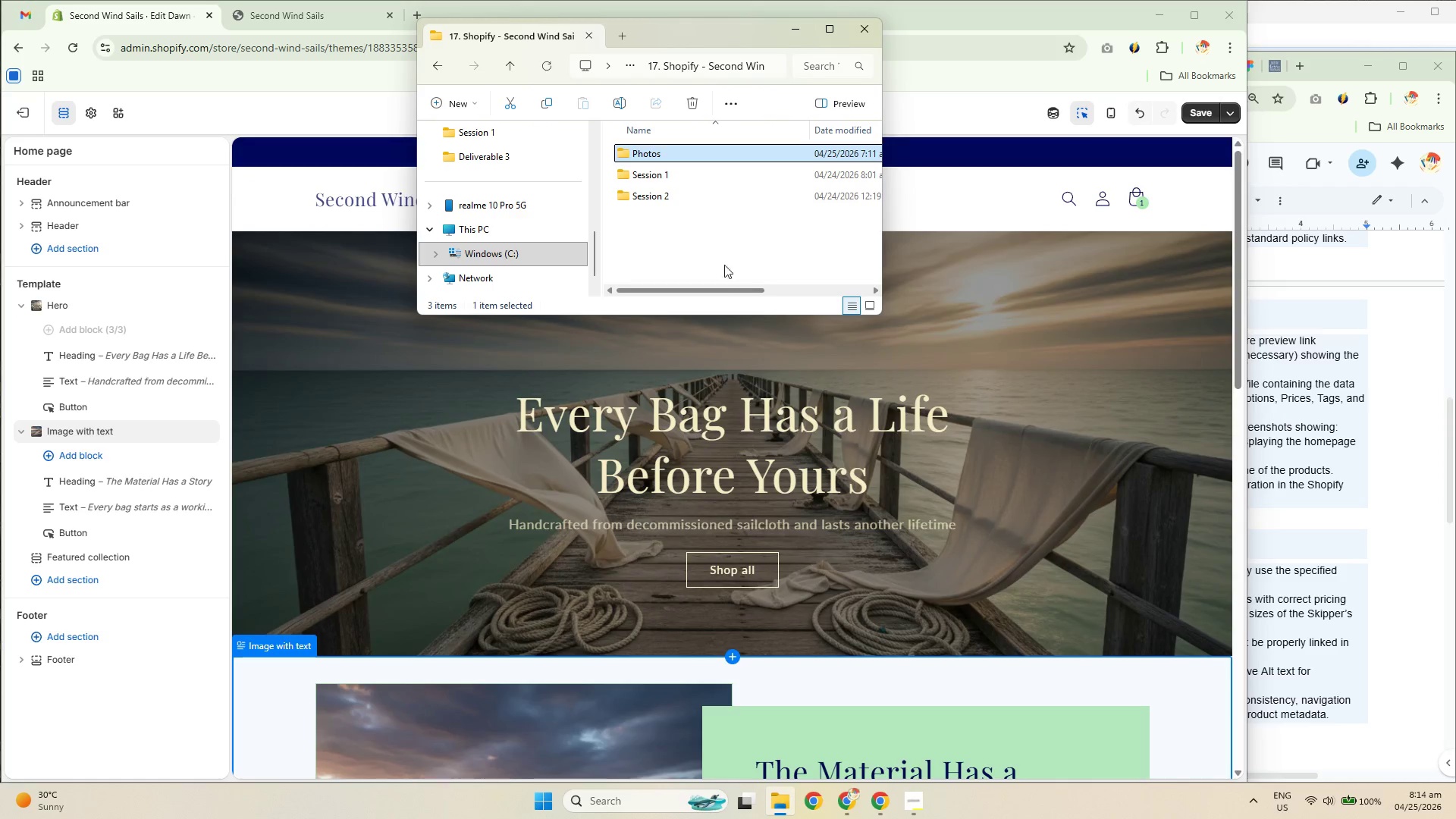 
key(Control+Shift+N)
 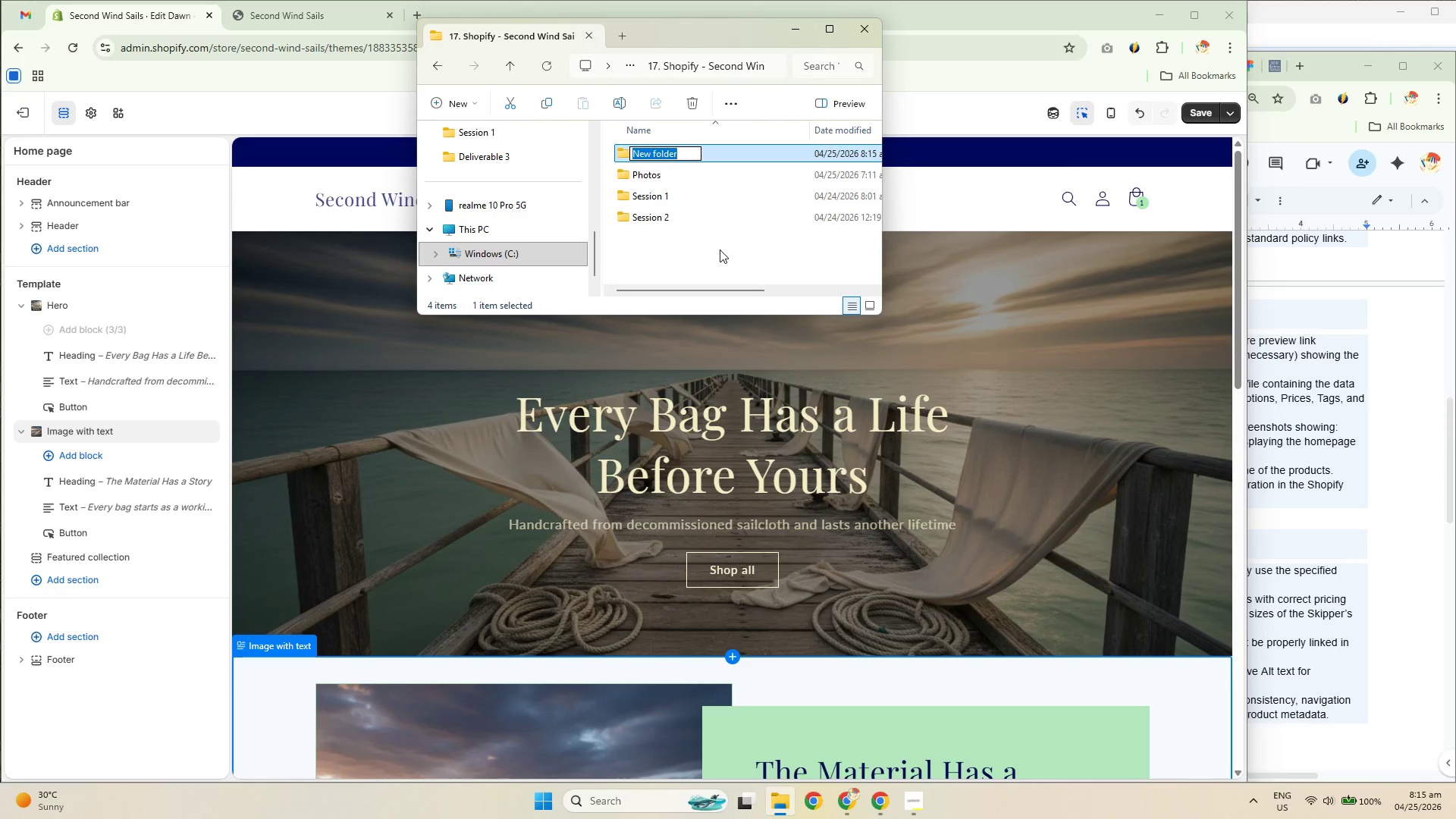 
type(DELIVERABLES)
 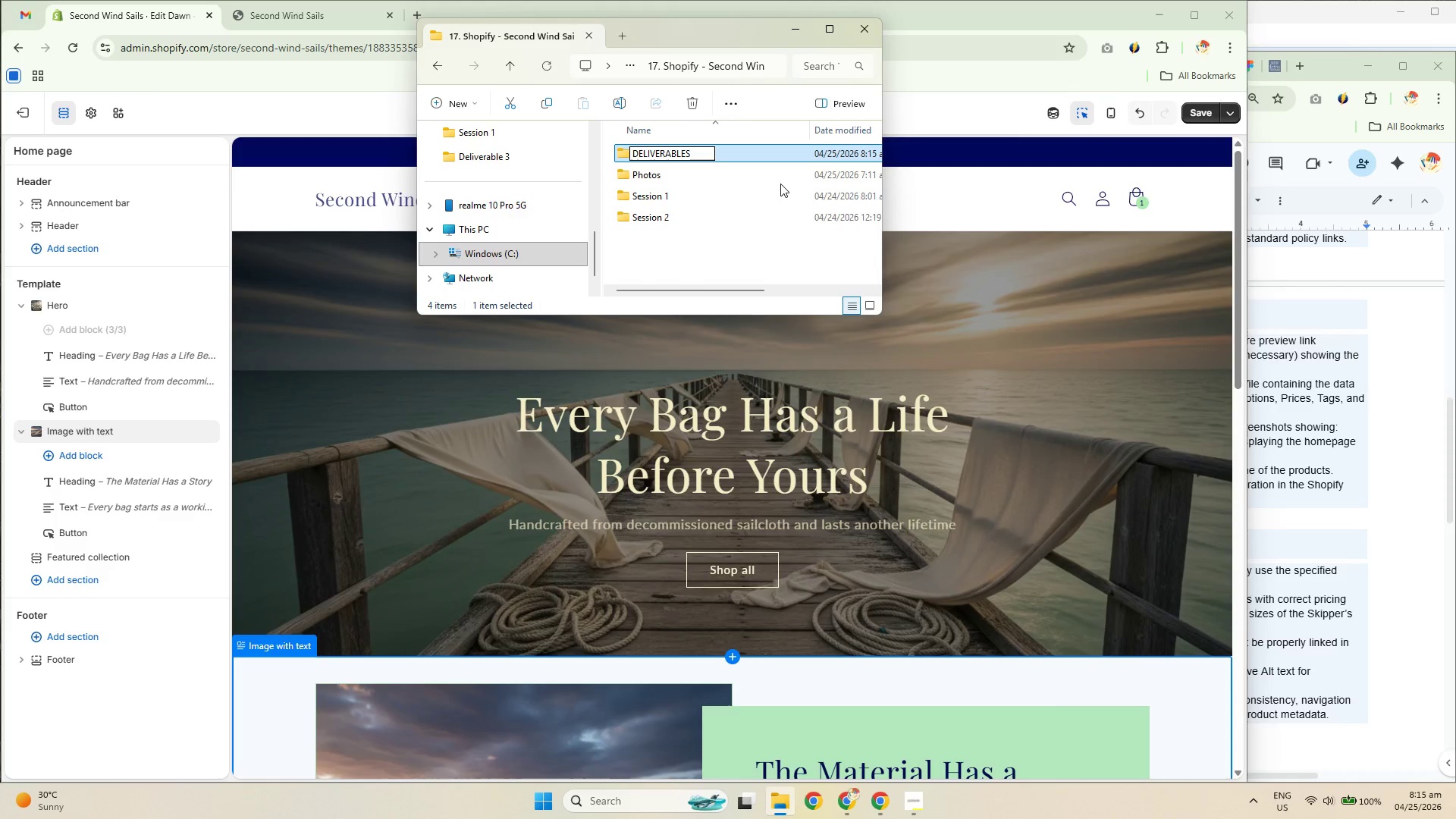 
left_click([770, 184])
 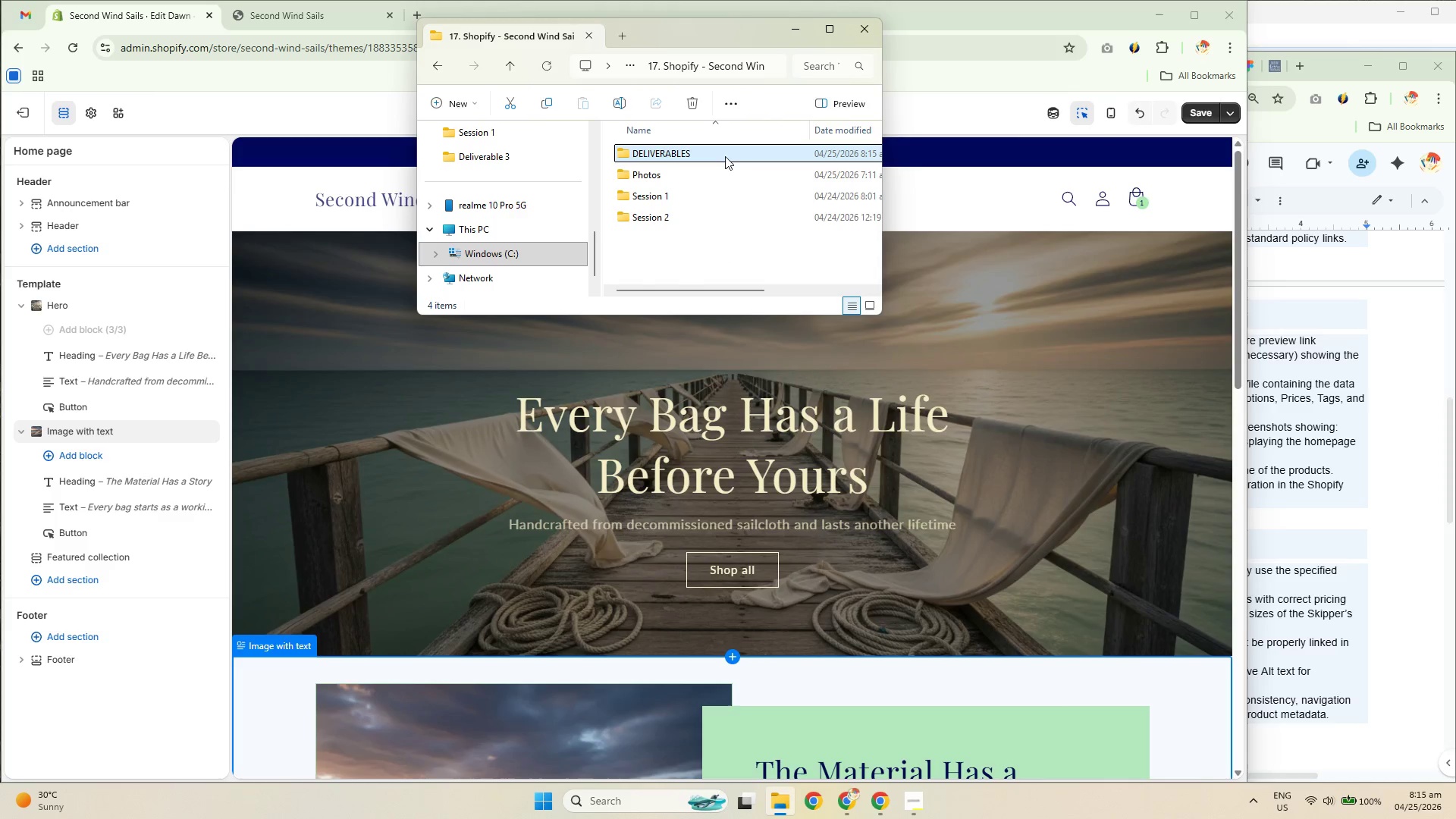 
double_click([726, 156])
 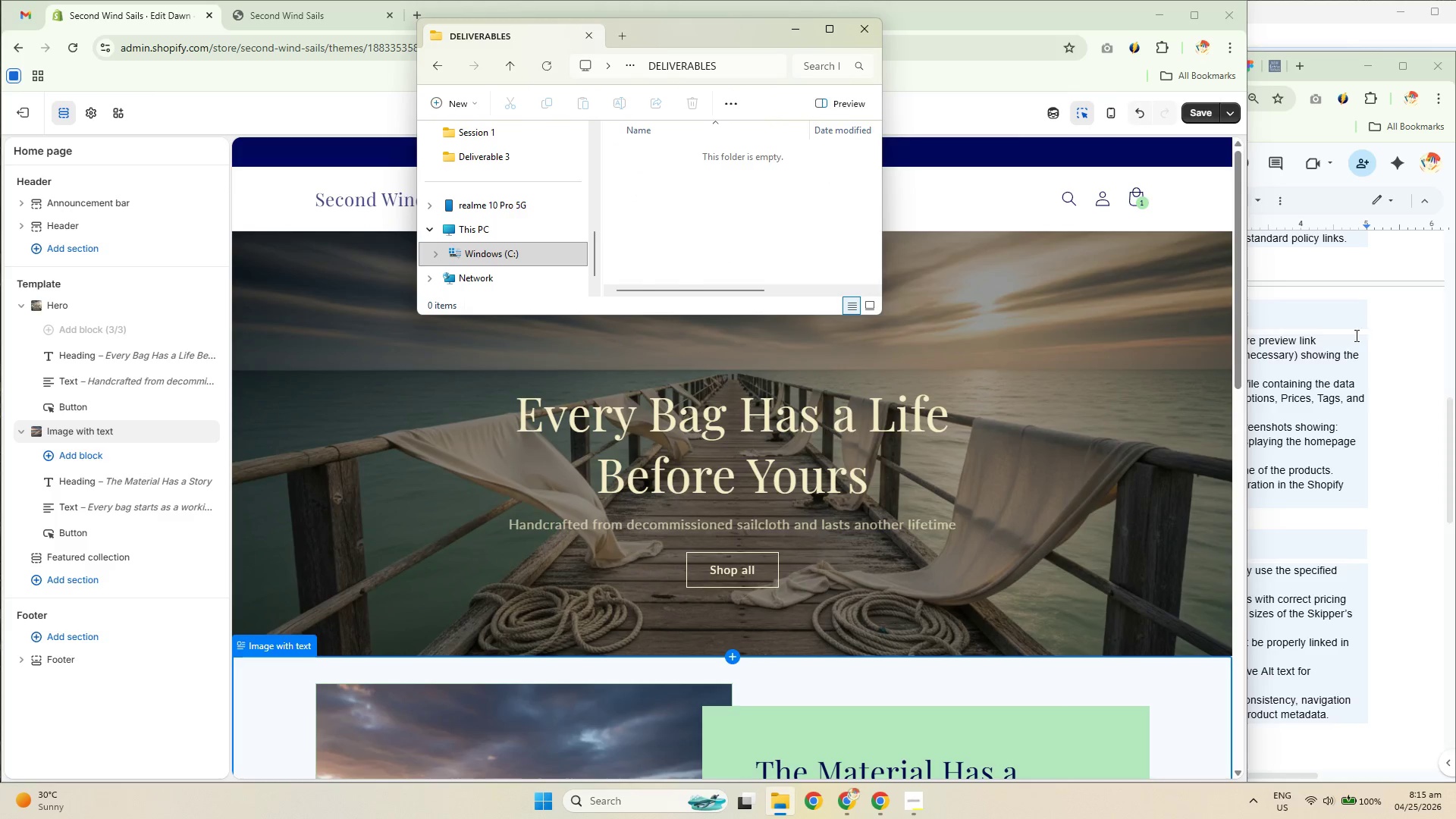 
left_click([1357, 413])
 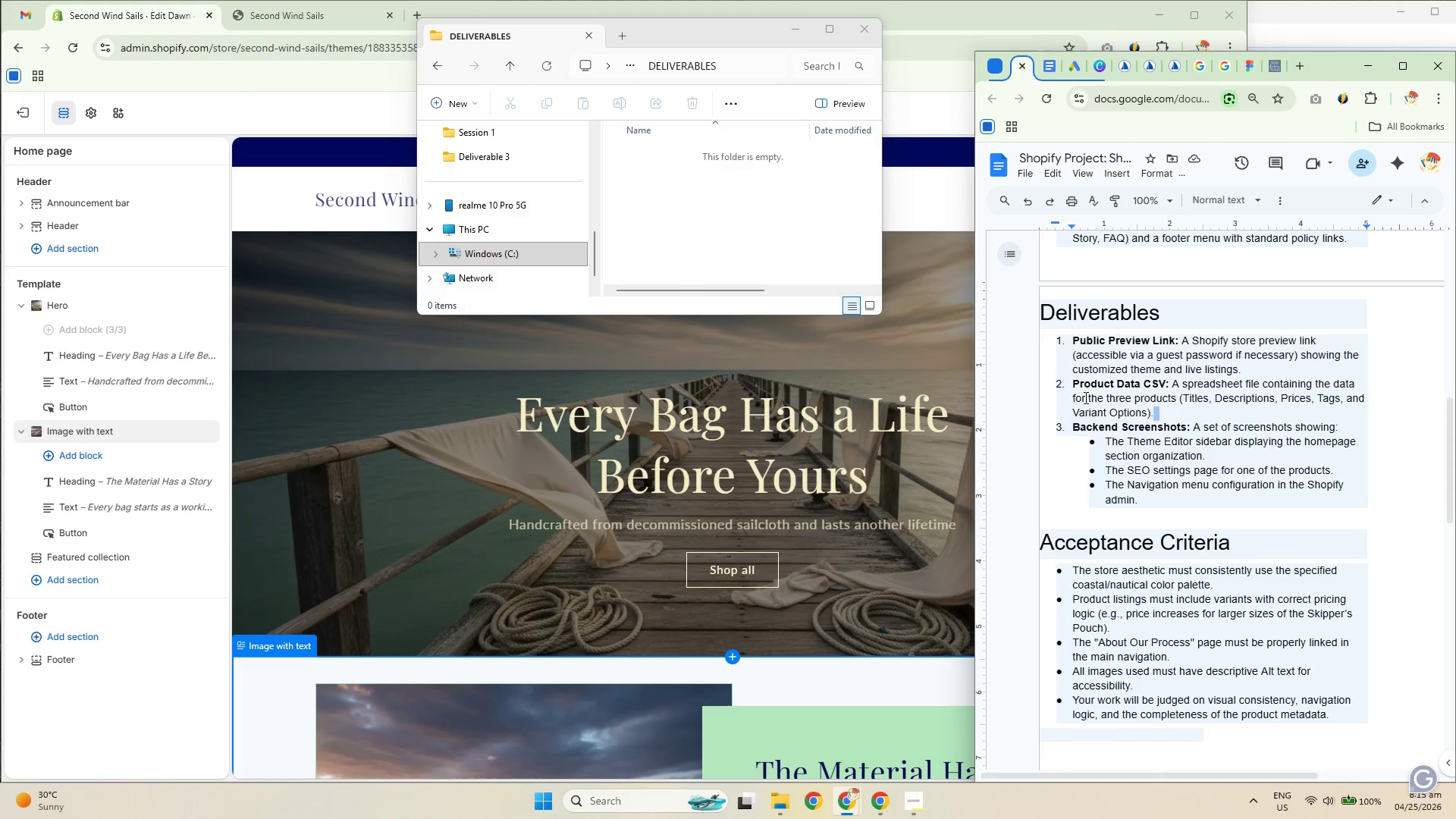 
left_click_drag(start_coordinate=[1083, 425], to_coordinate=[1263, 450])
 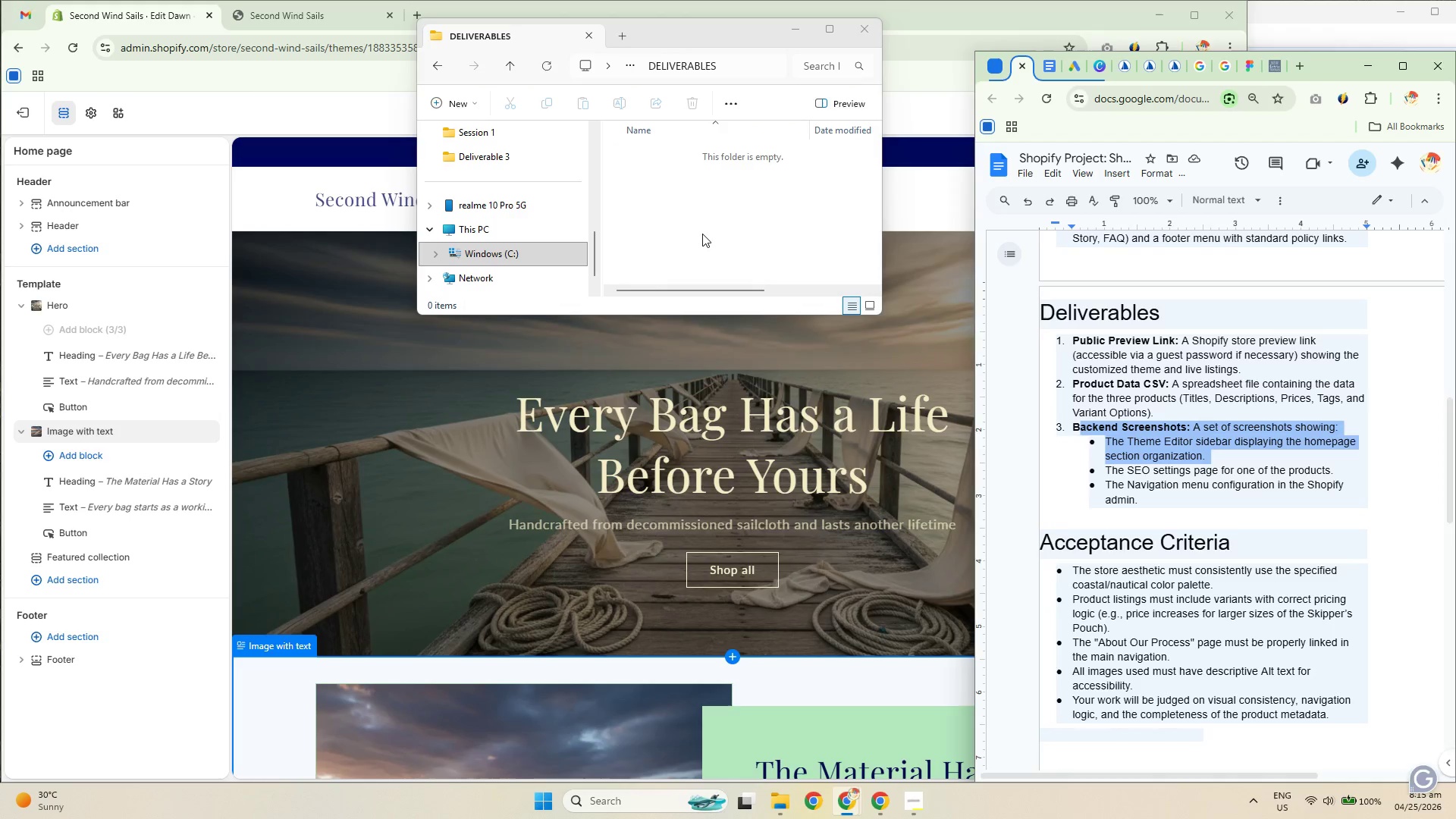 
left_click([702, 234])
 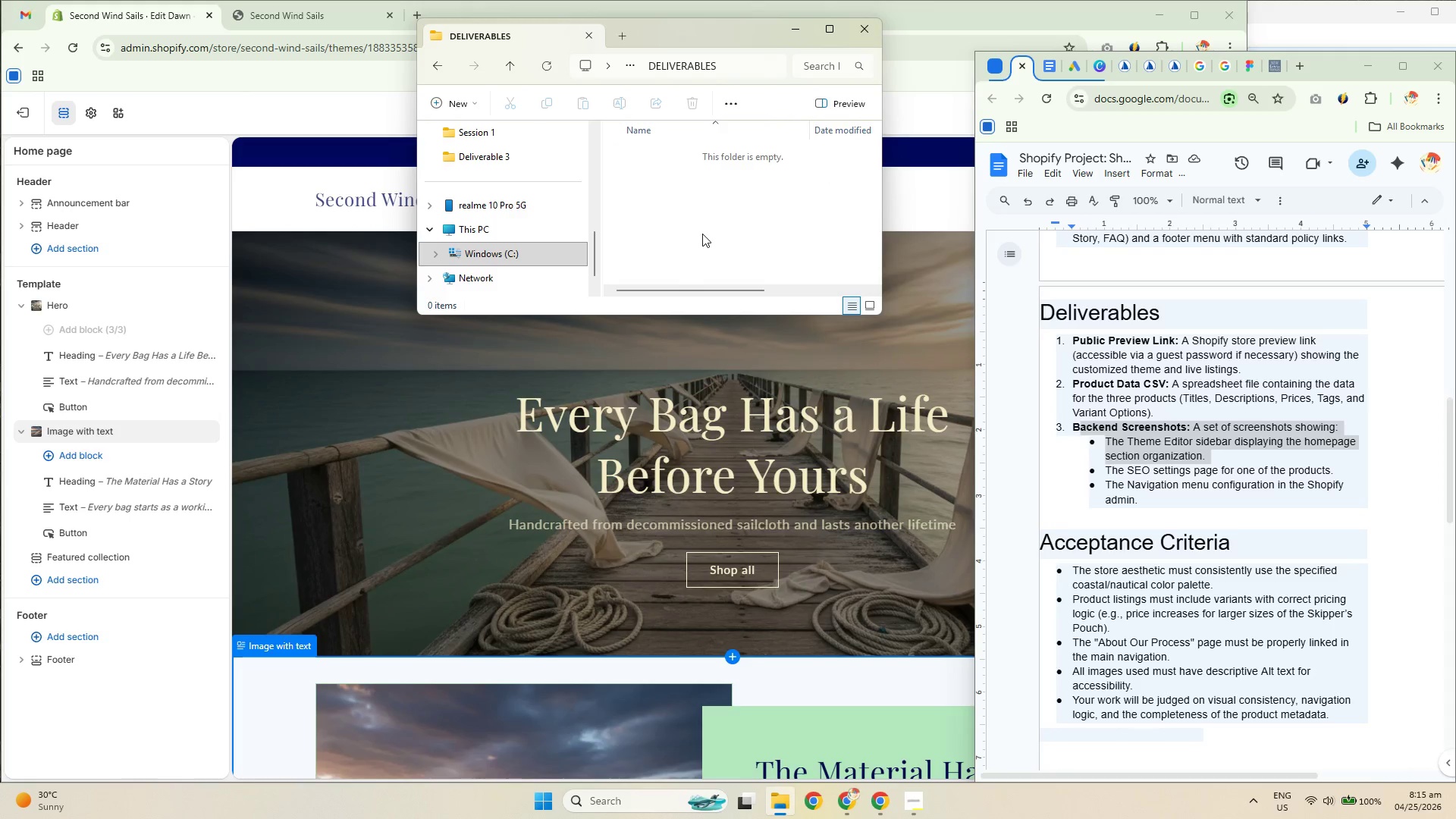 
key(Control+Shift+N)
 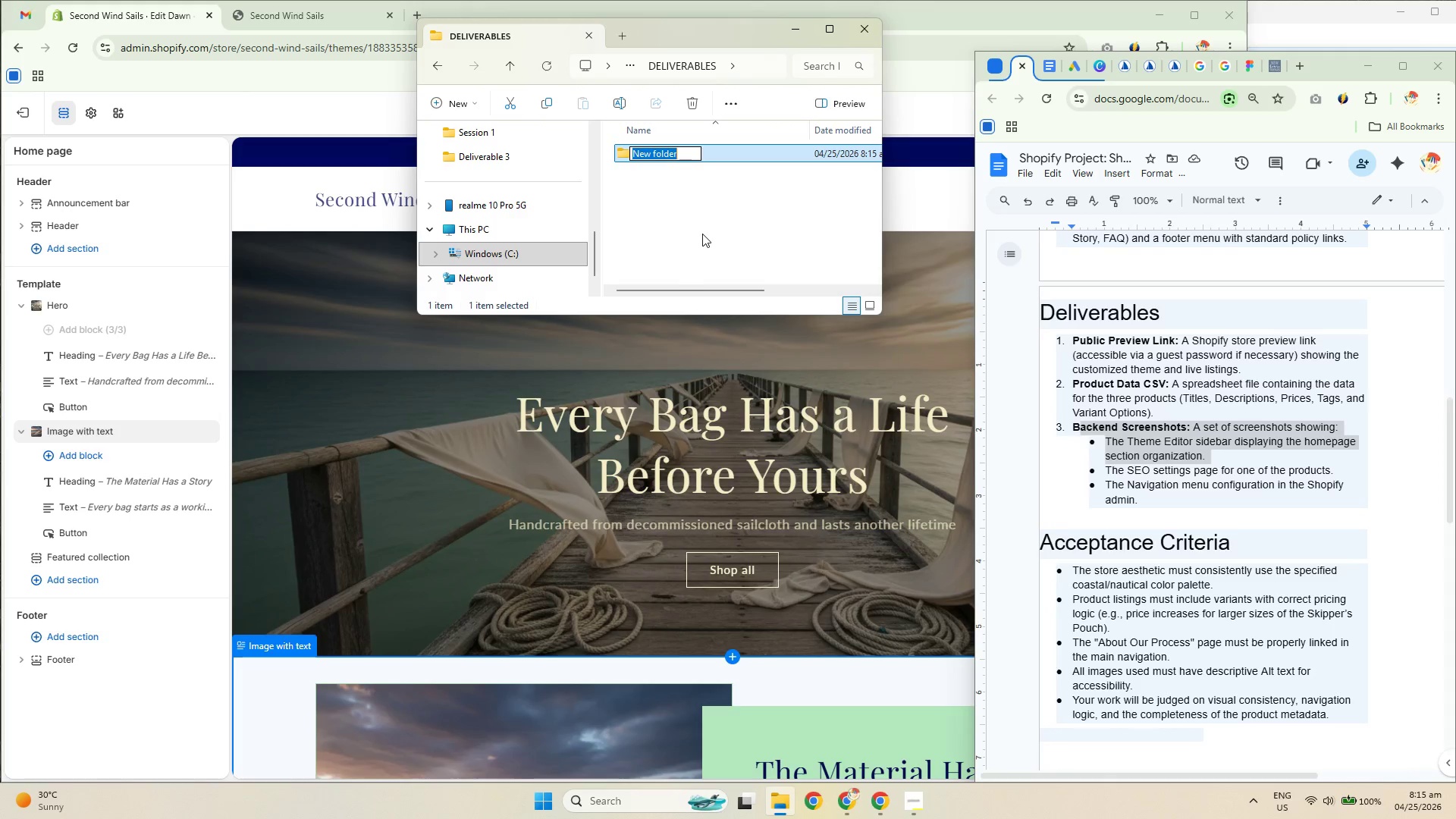 
key(Control+Shift+D)
 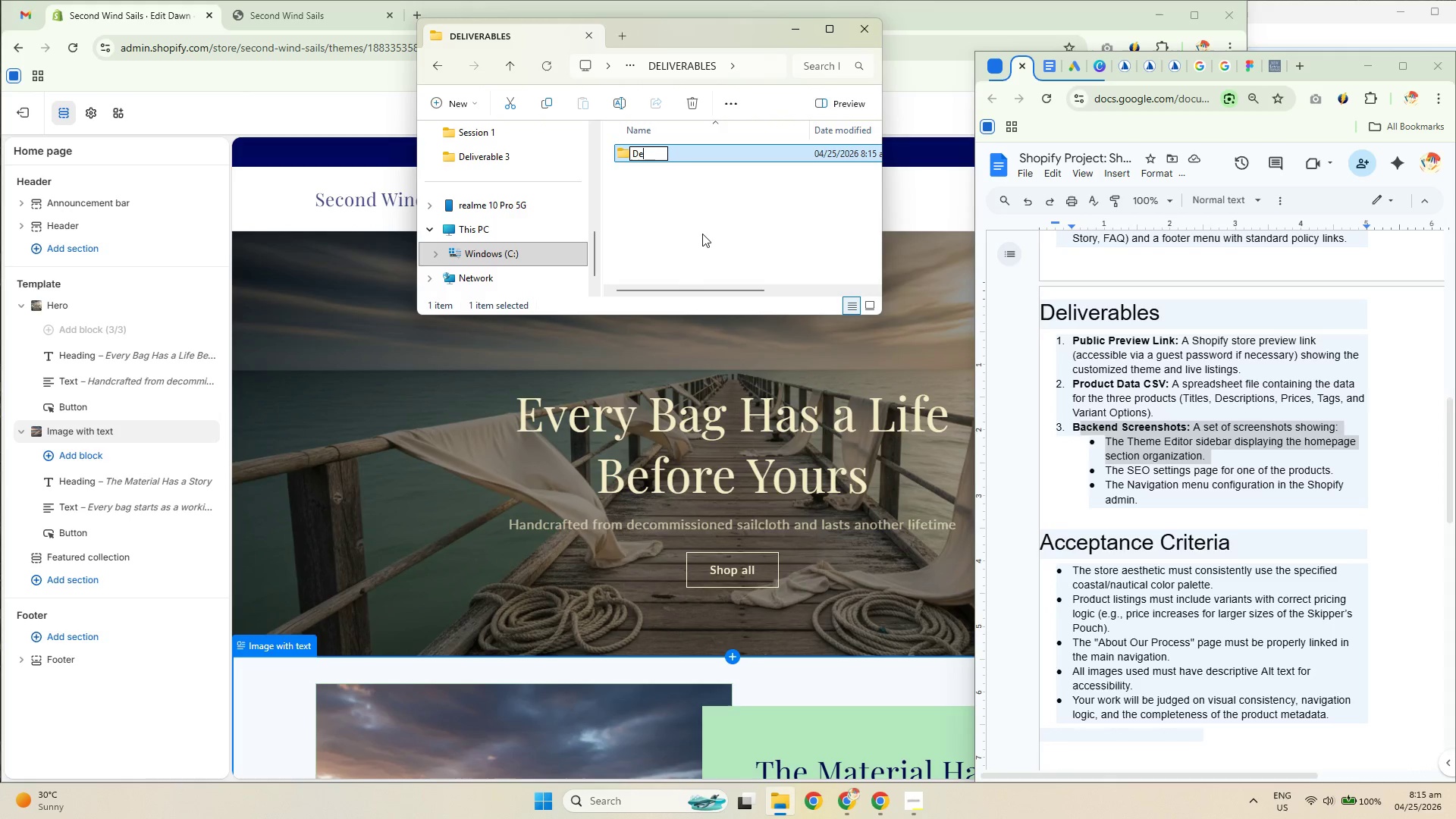 
key(Control+Shift+E)
 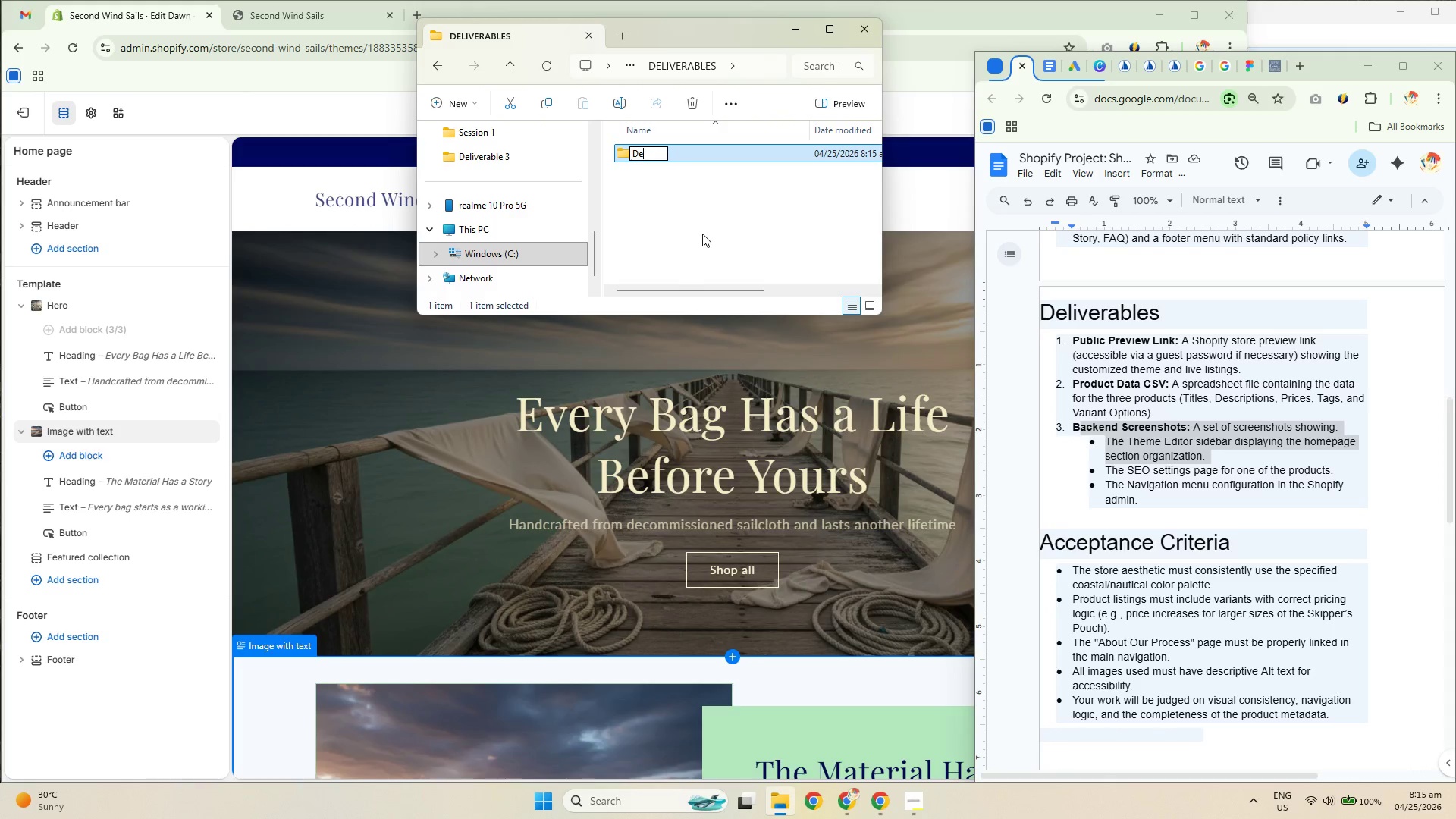 
key(Control+Shift+L)
 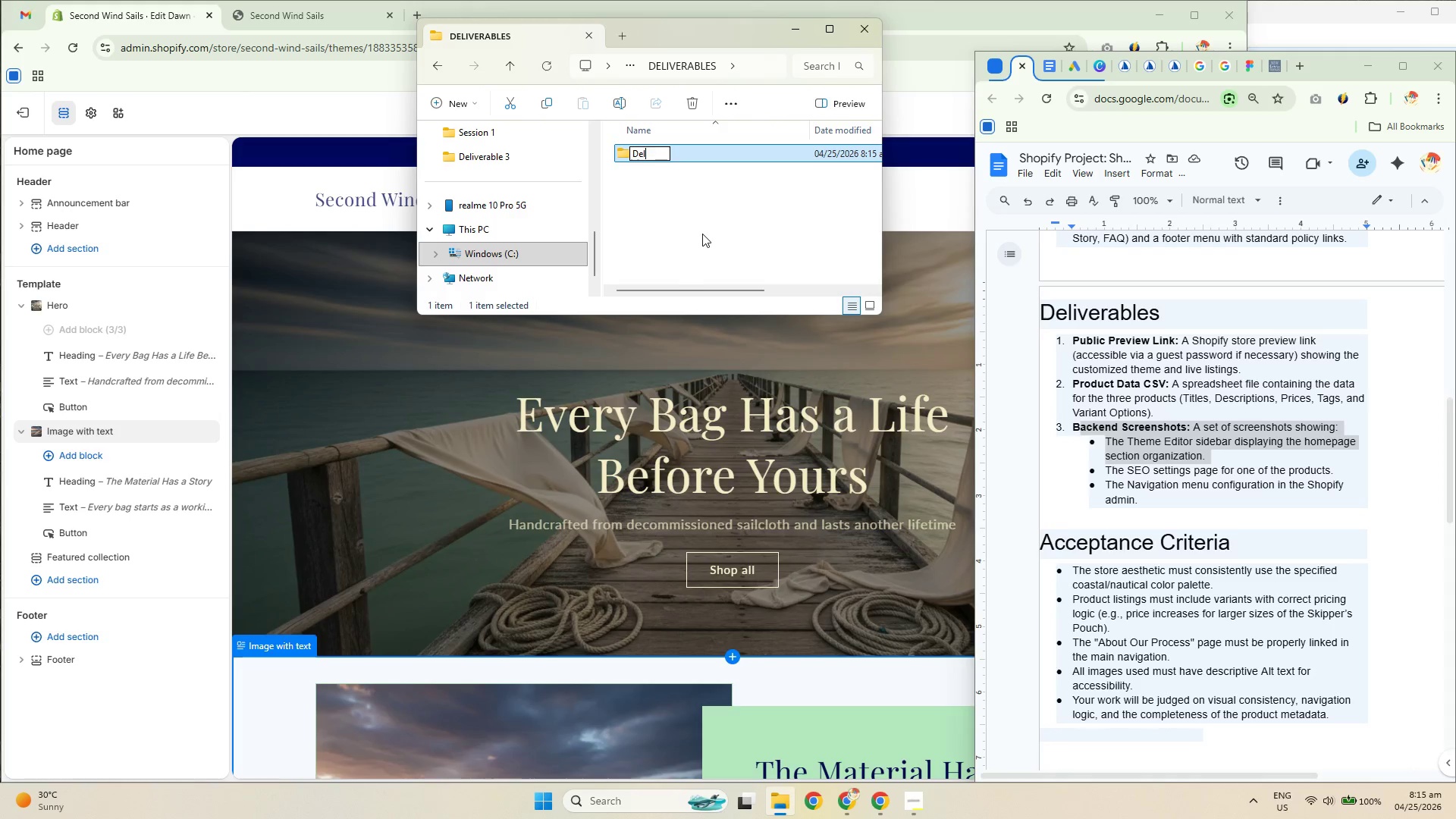 
key(Control+Shift+I)
 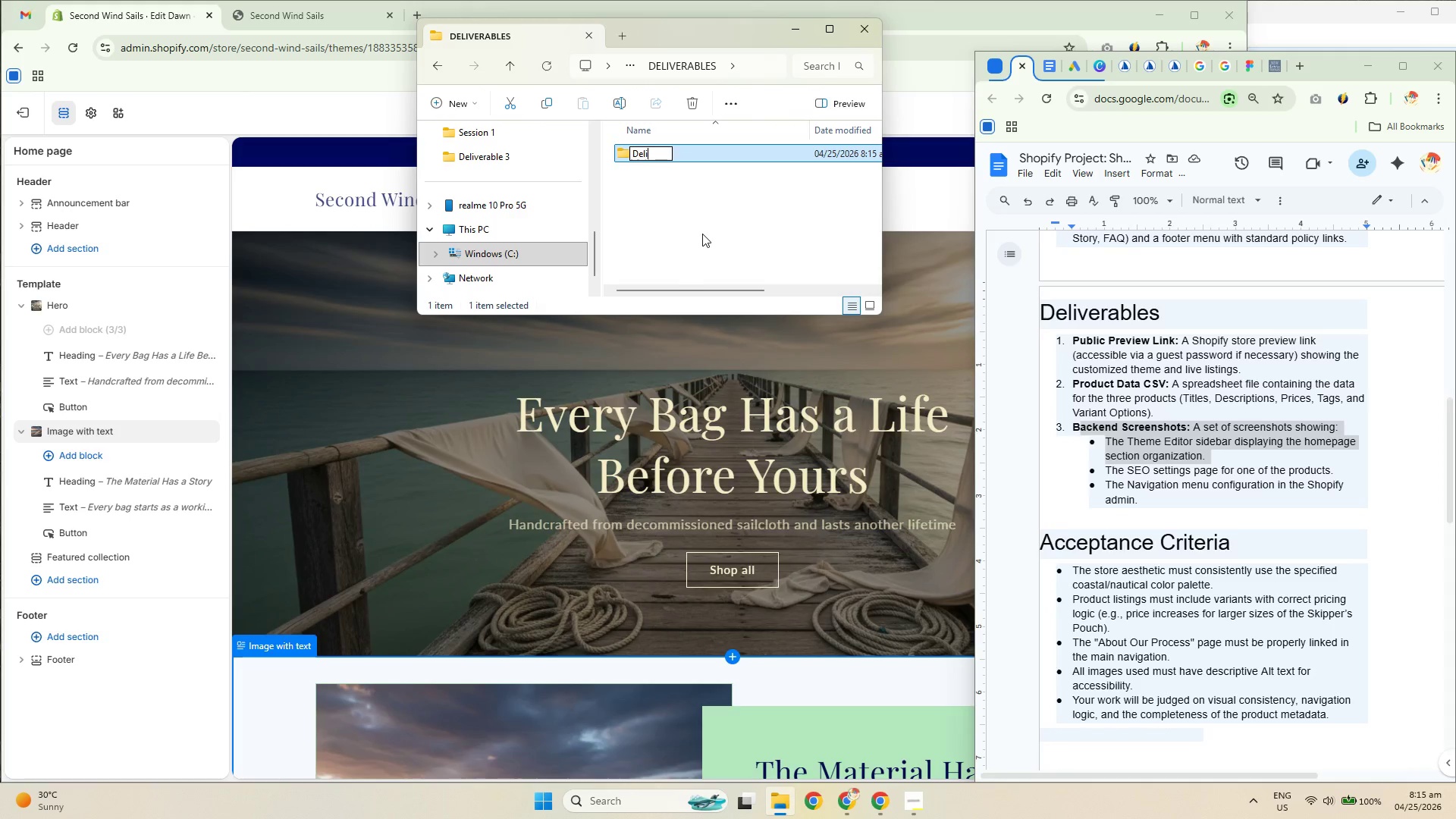 
key(Control+Shift+V)
 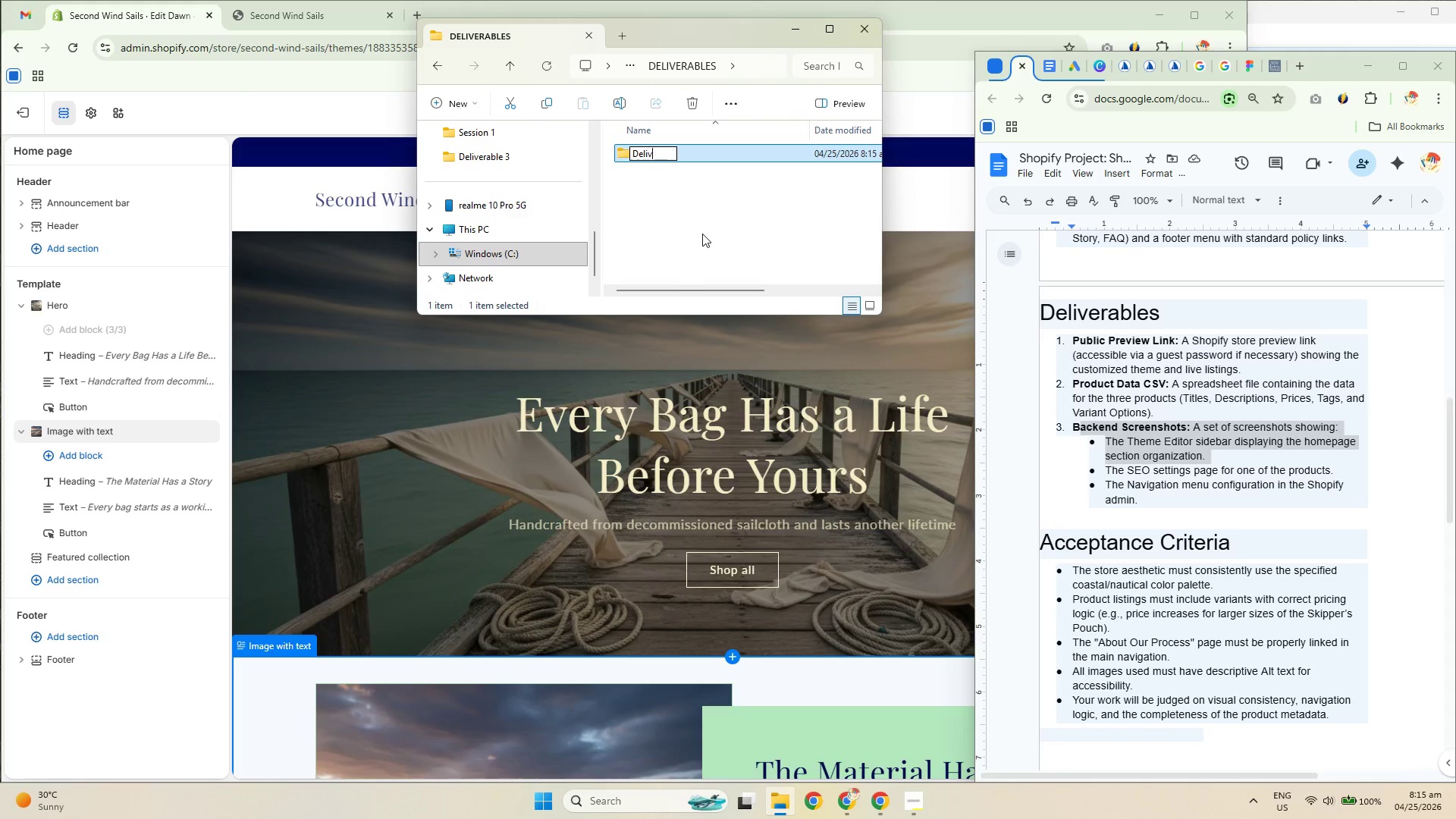 
key(Control+Shift+E)
 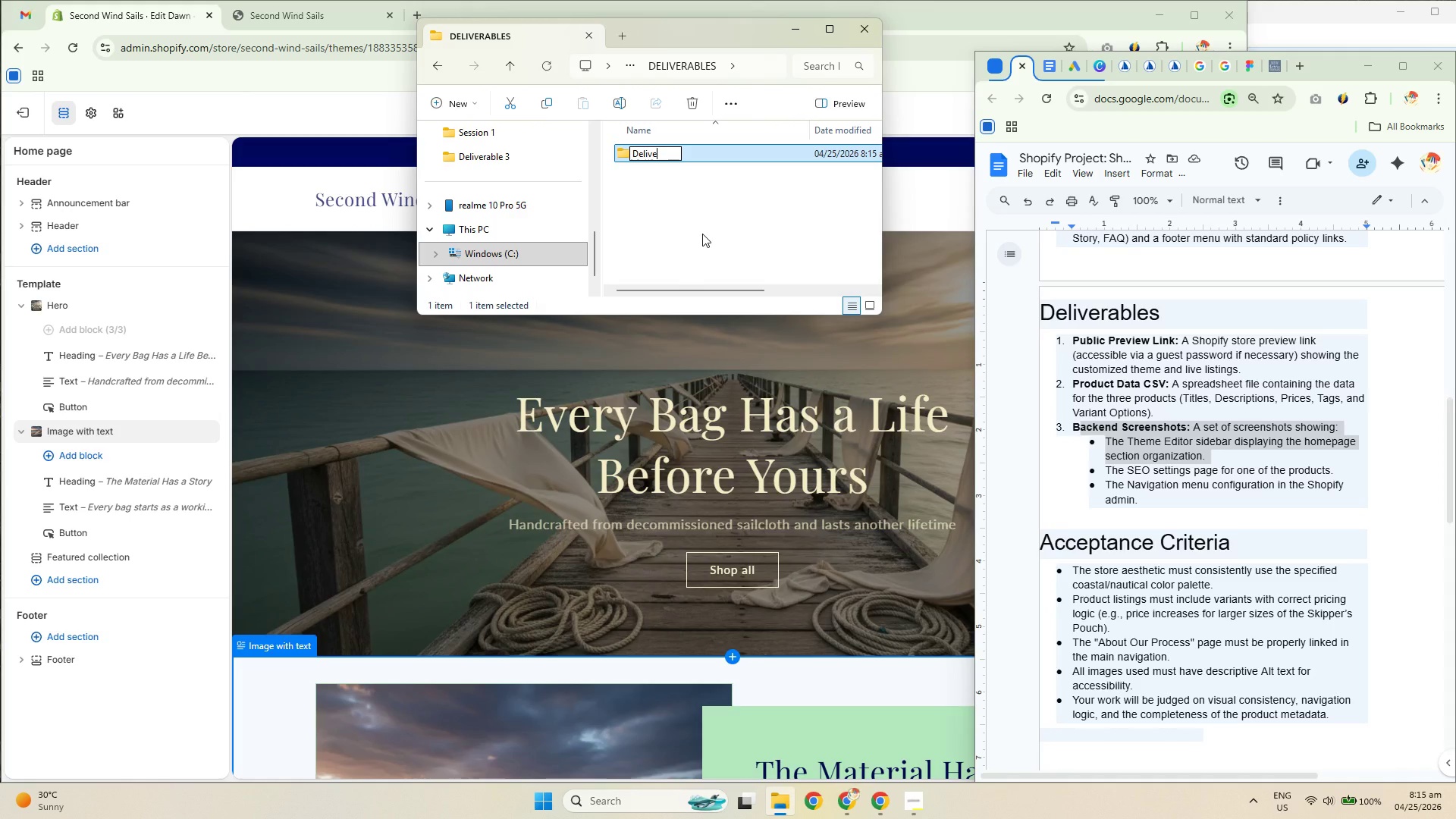 
key(Control+Shift+R)
 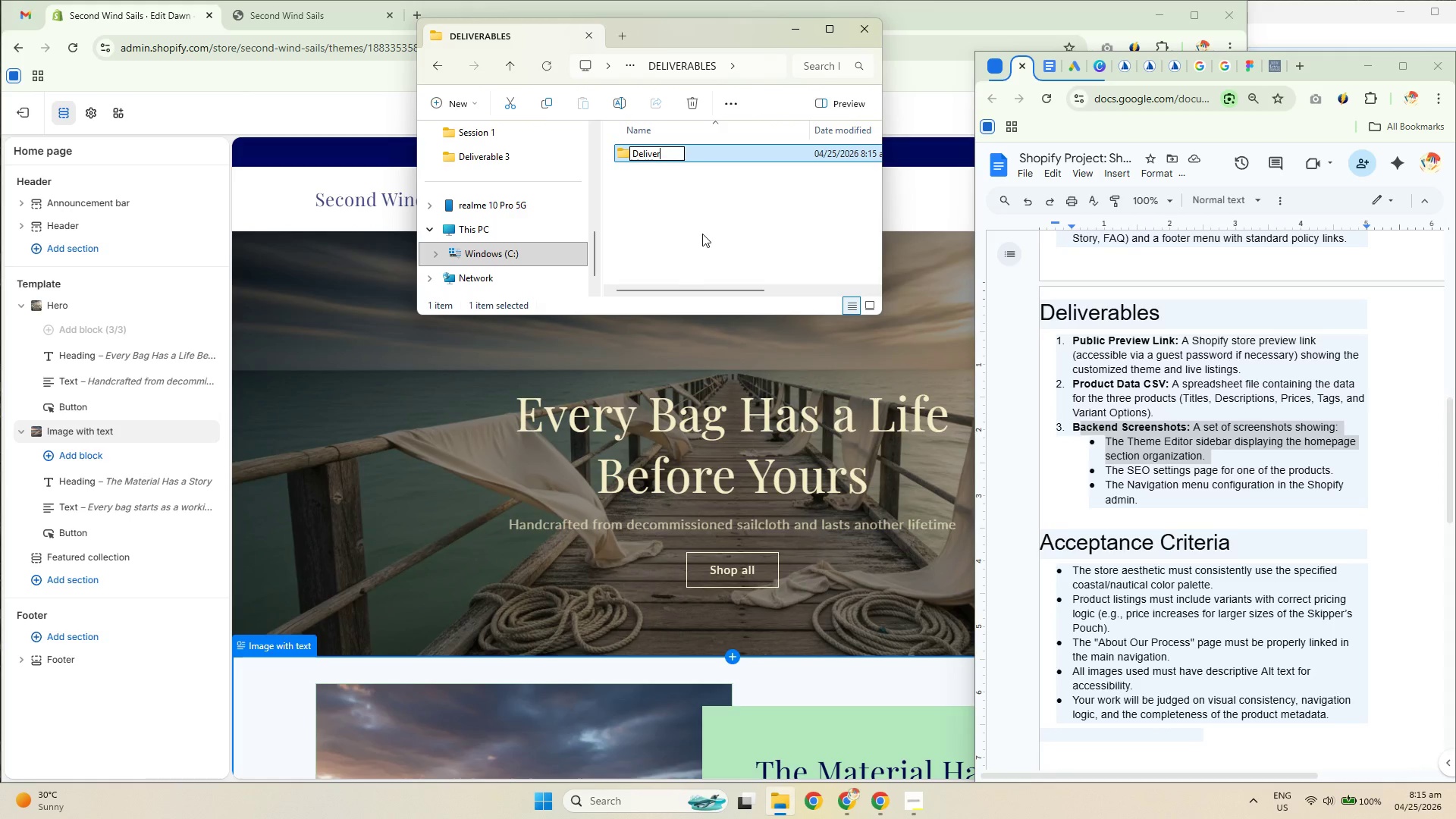 
key(Control+Shift+A)
 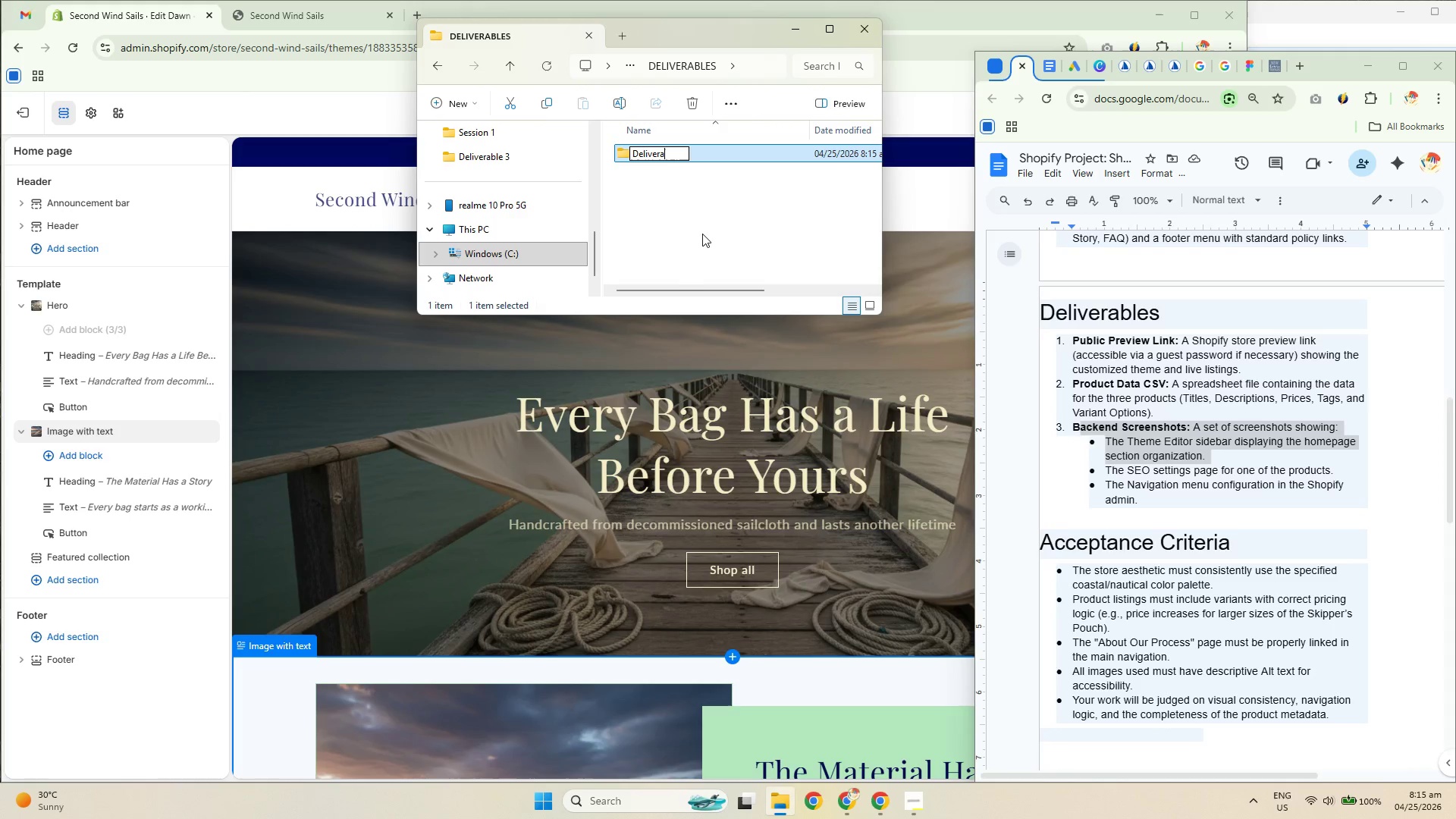 
key(Control+Shift+B)
 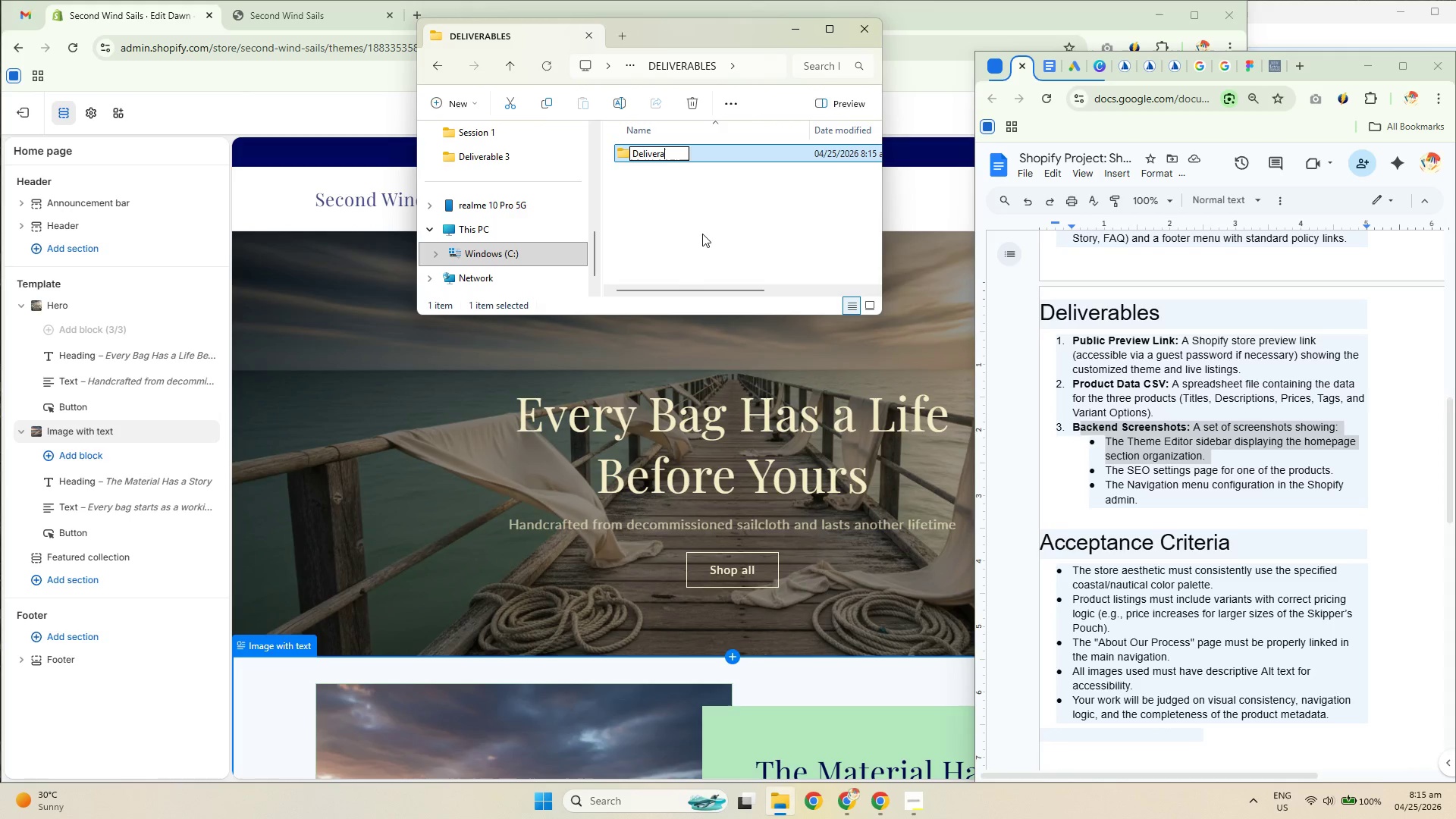 
key(Control+Shift+L)